 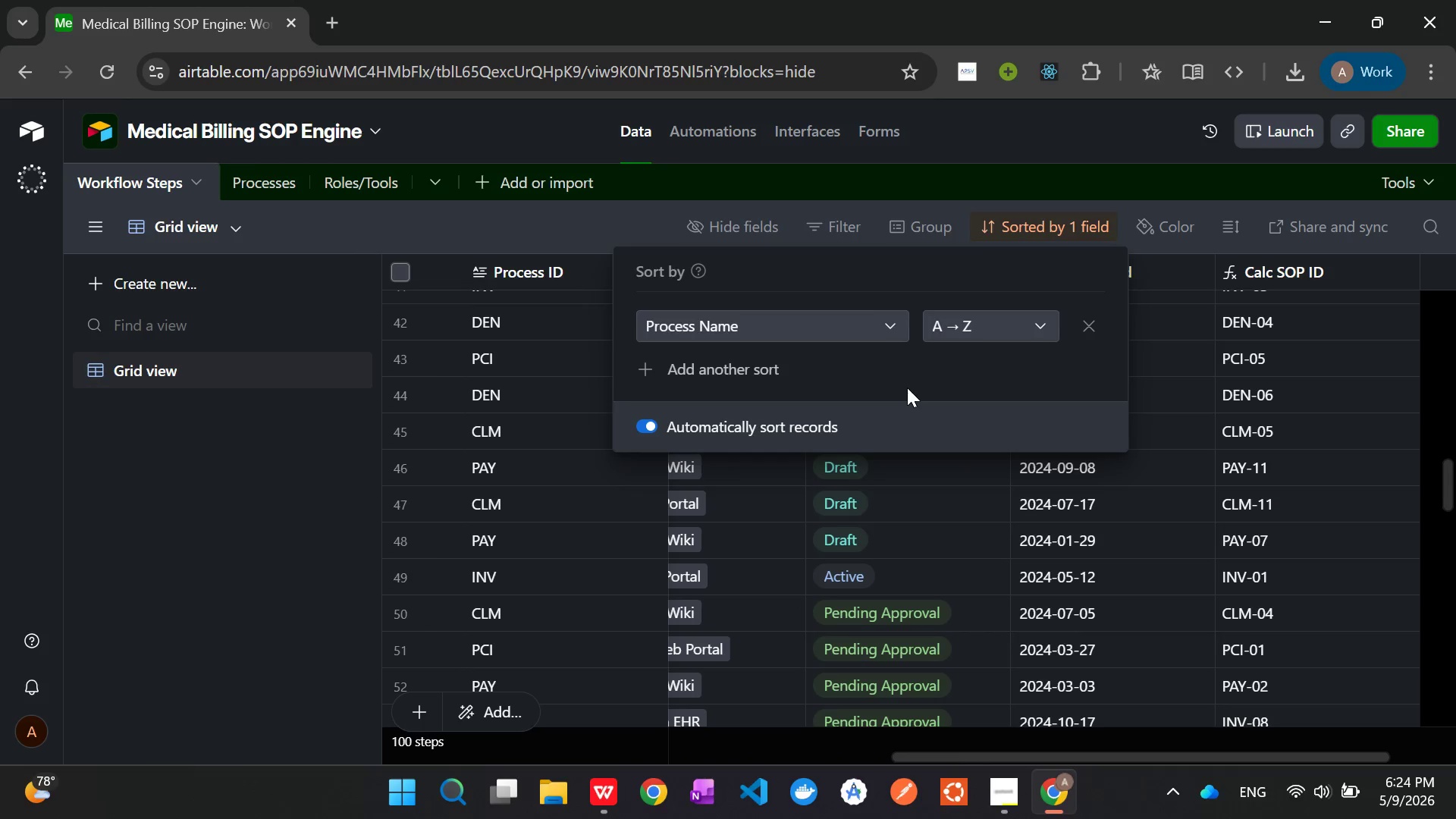 
left_click([663, 367])
 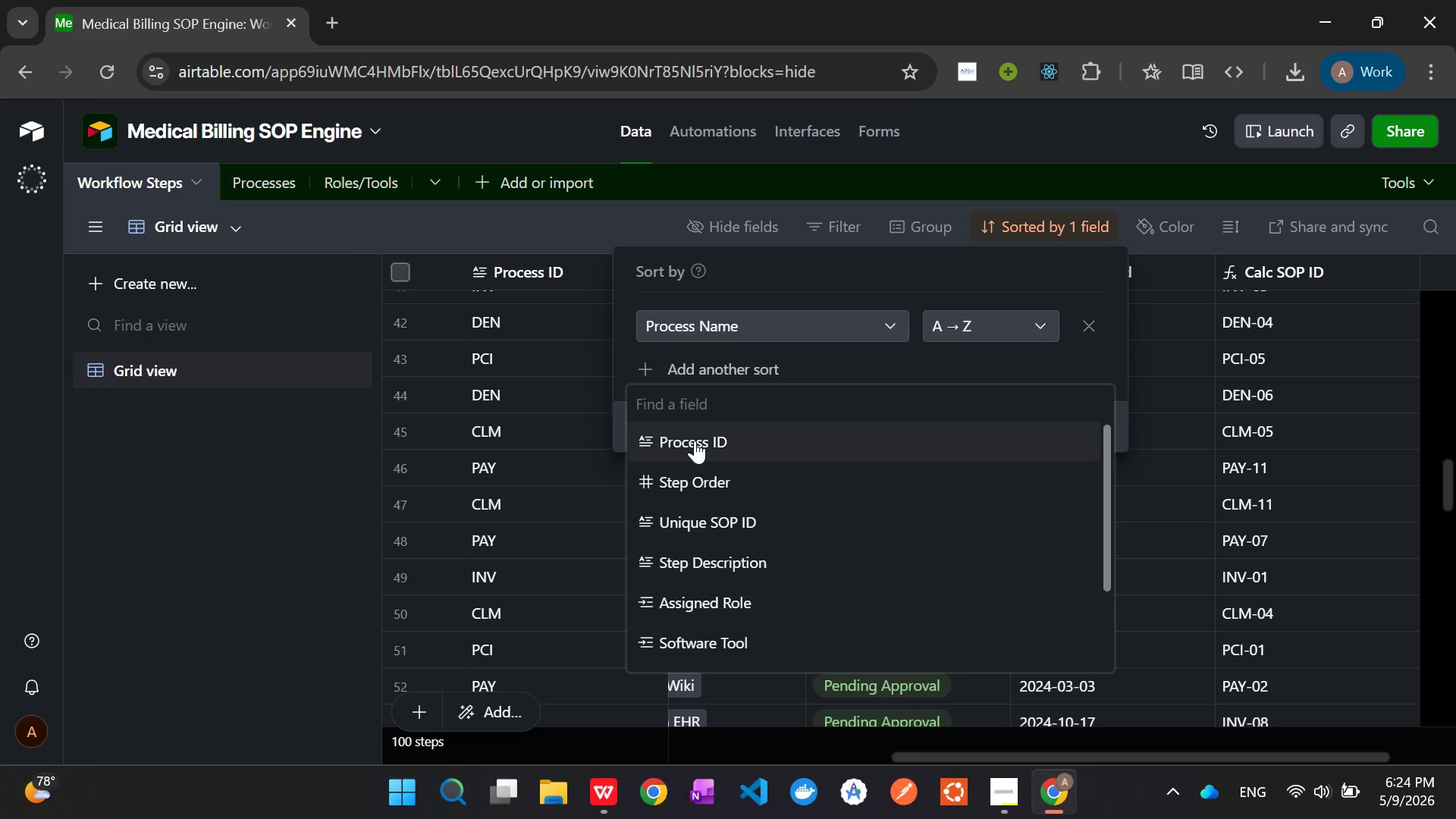 
left_click([725, 491])
 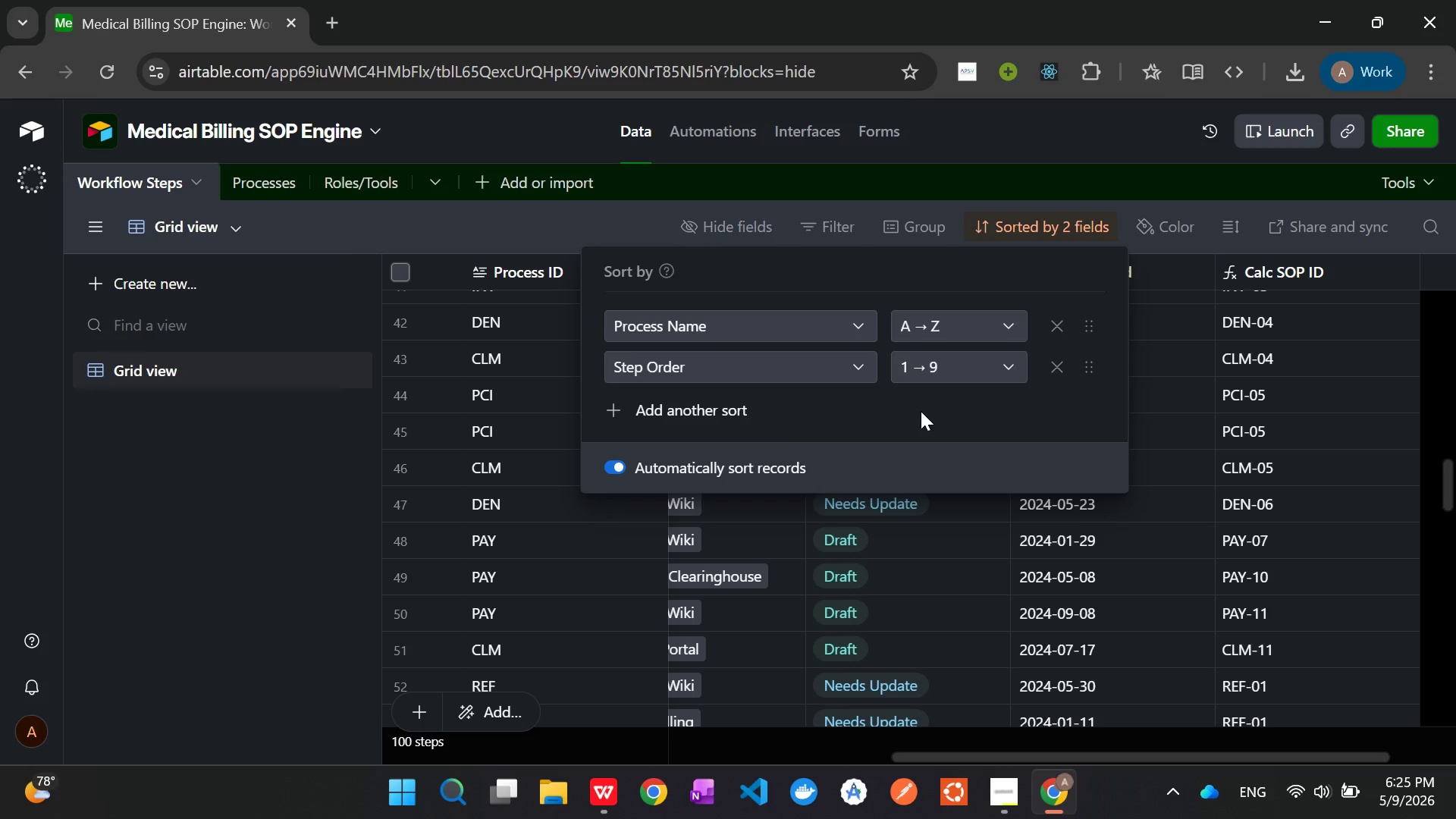 
wait(38.5)
 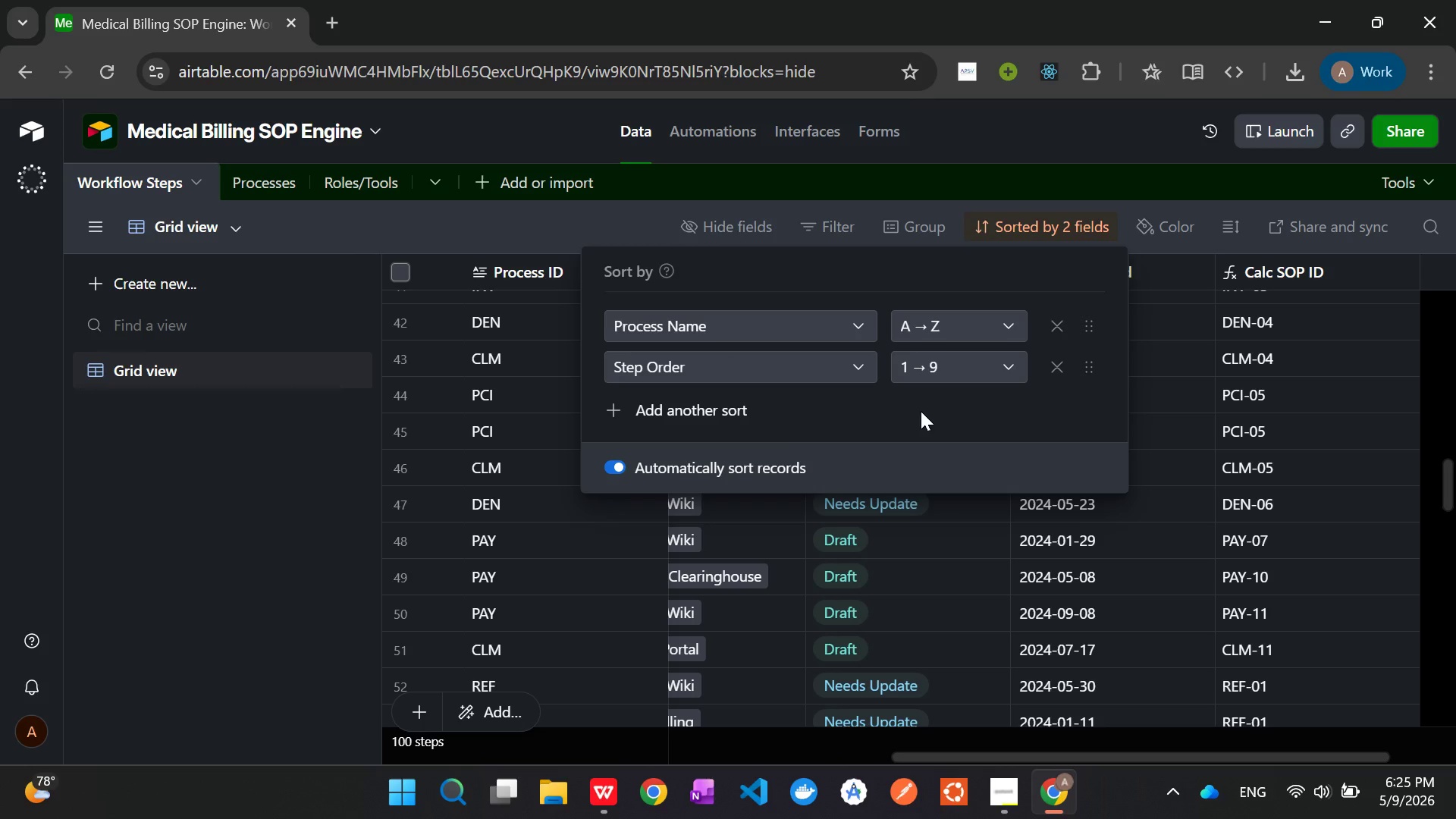 
left_click([301, 612])
 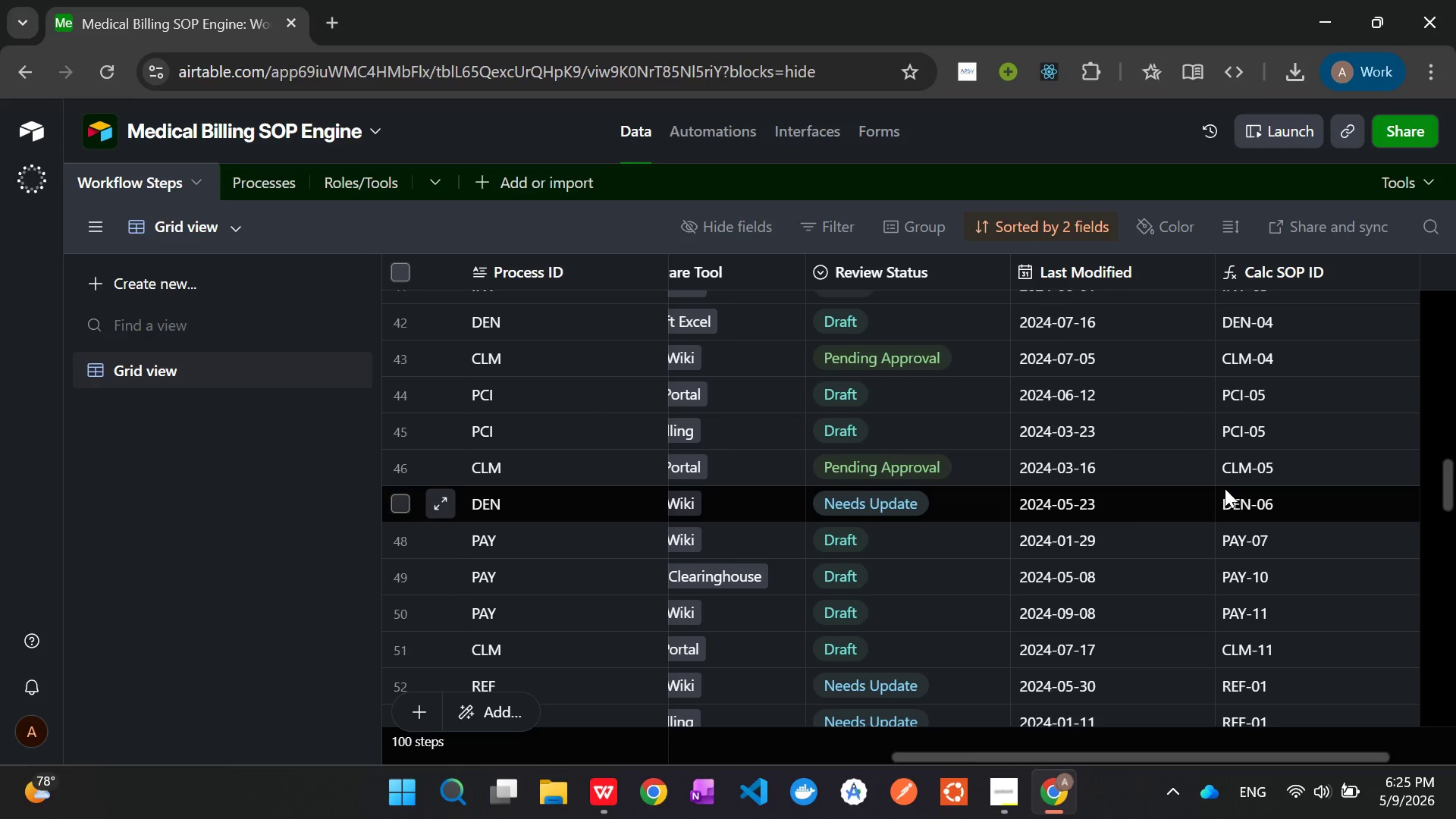 
scroll: coordinate [1228, 489], scroll_direction: up, amount: 23.0
 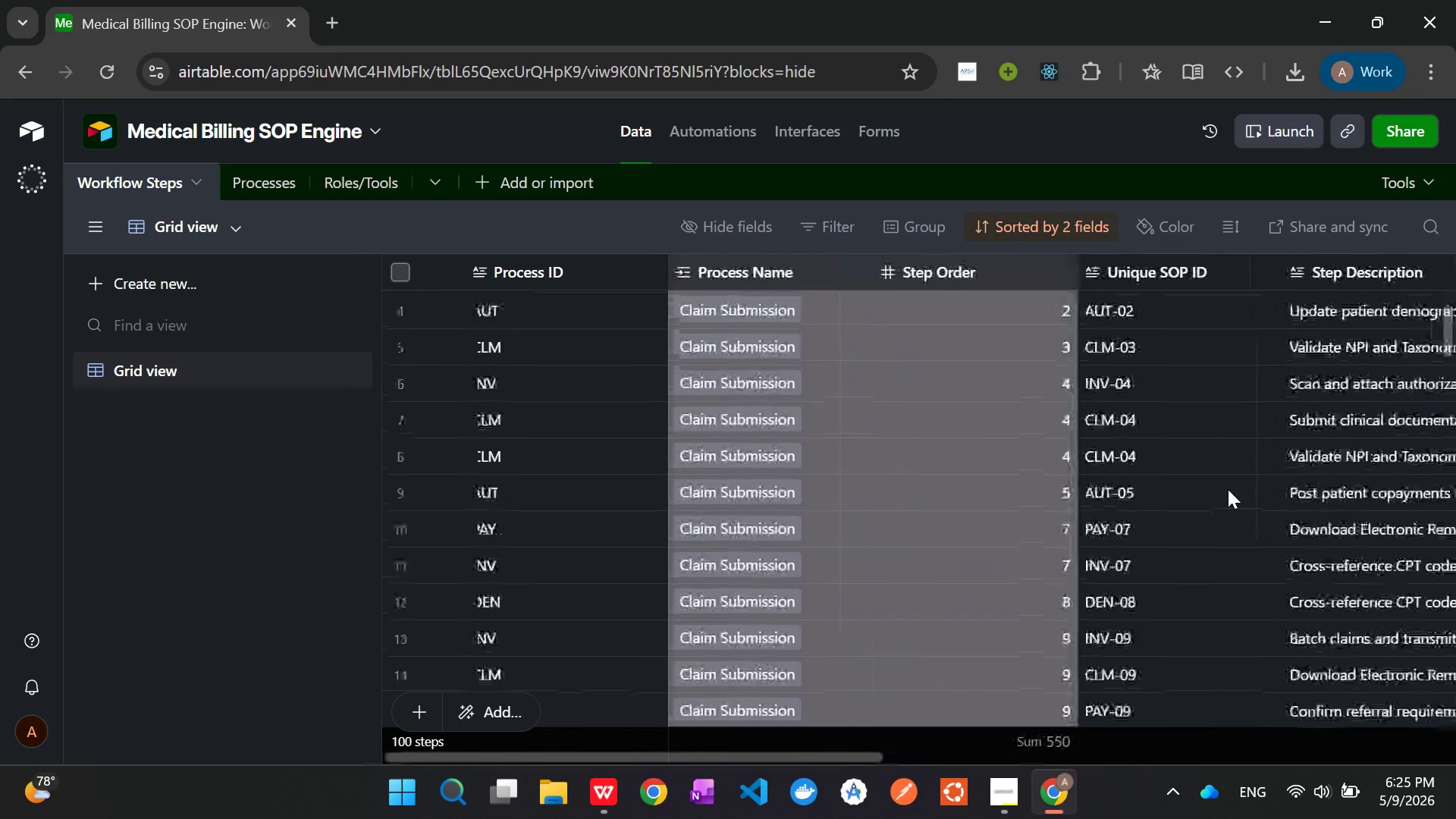 
wait(11.5)
 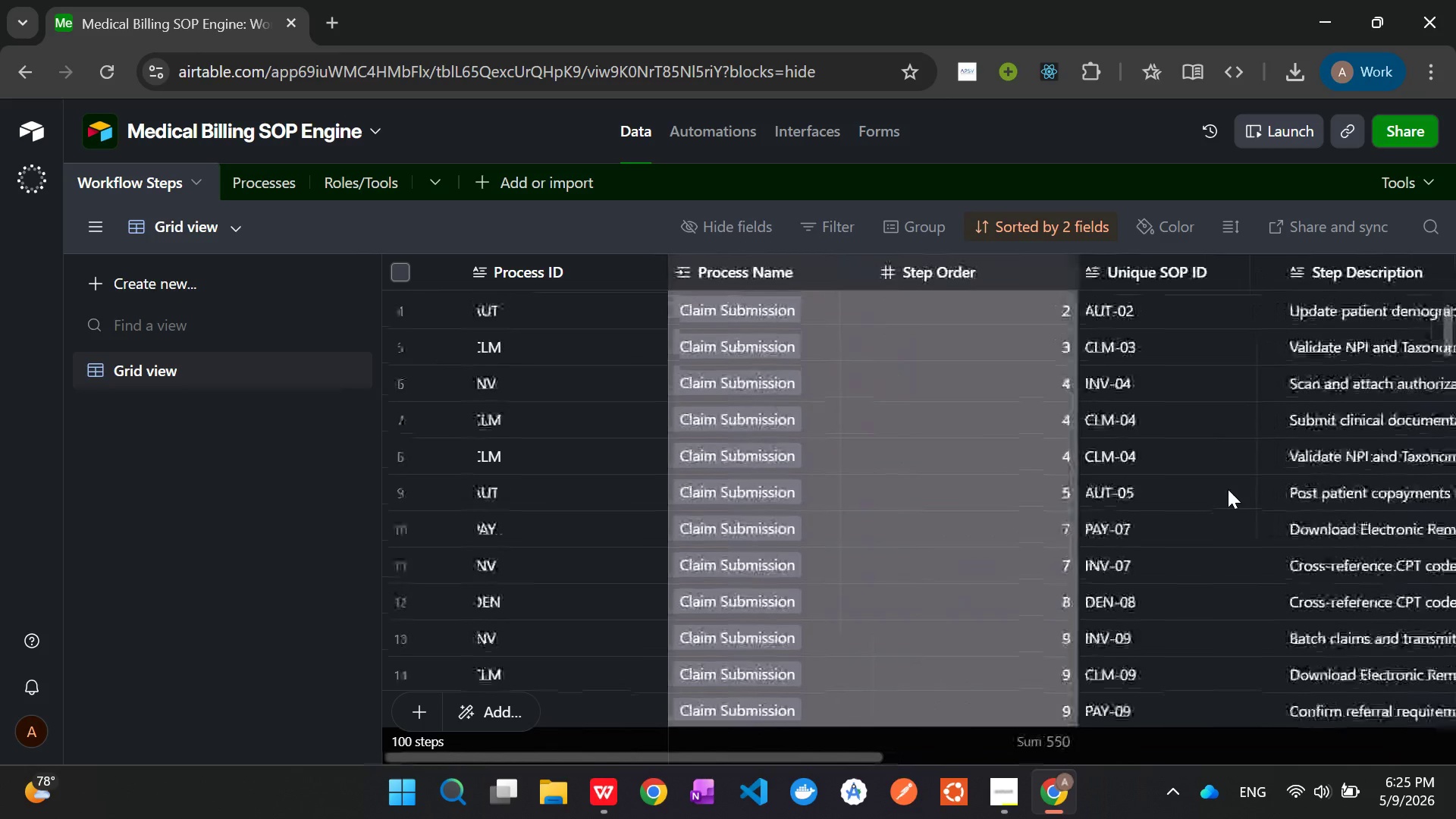 
scroll: coordinate [1228, 489], scroll_direction: down, amount: 37.0
 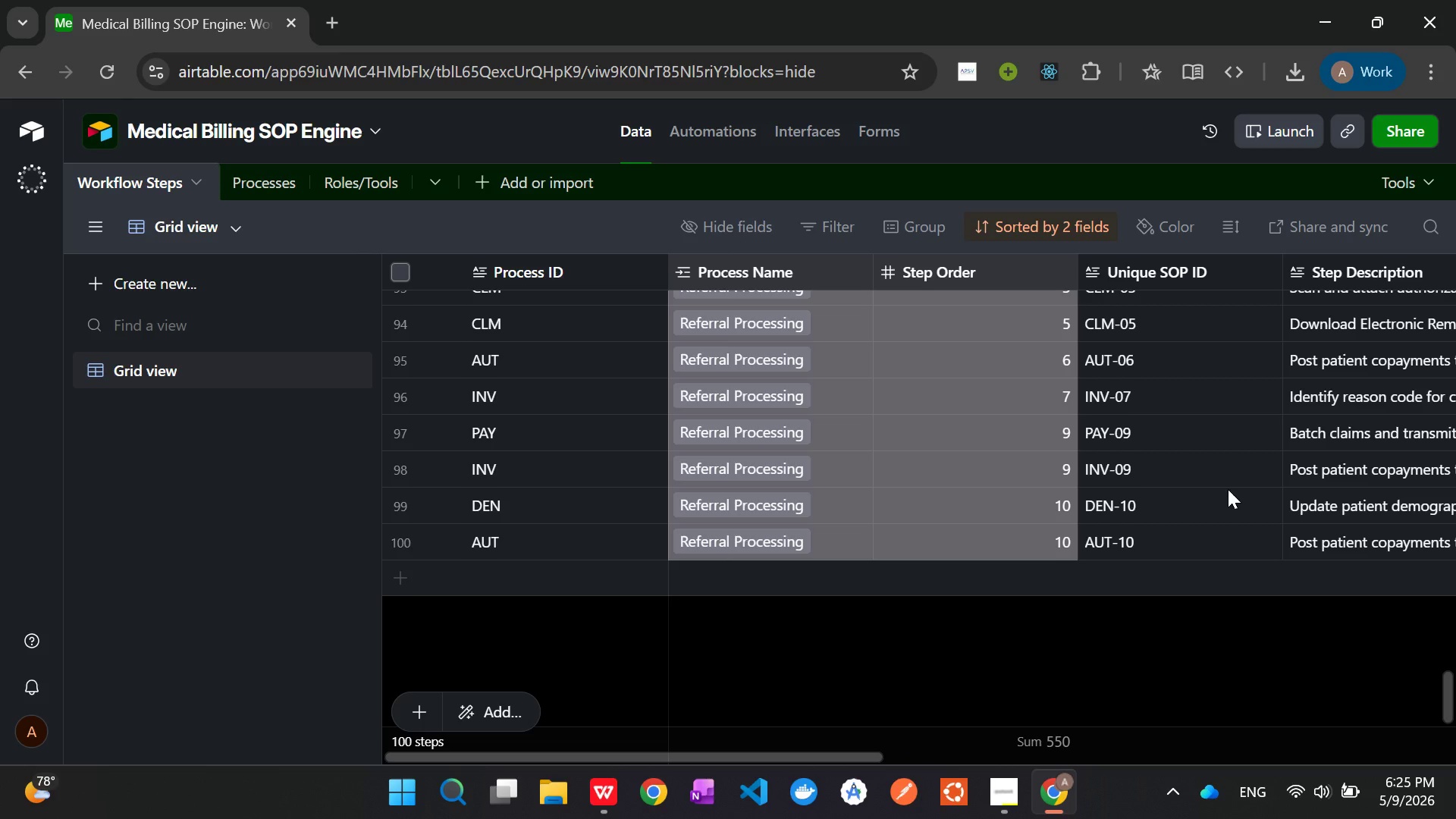 
wait(16.49)
 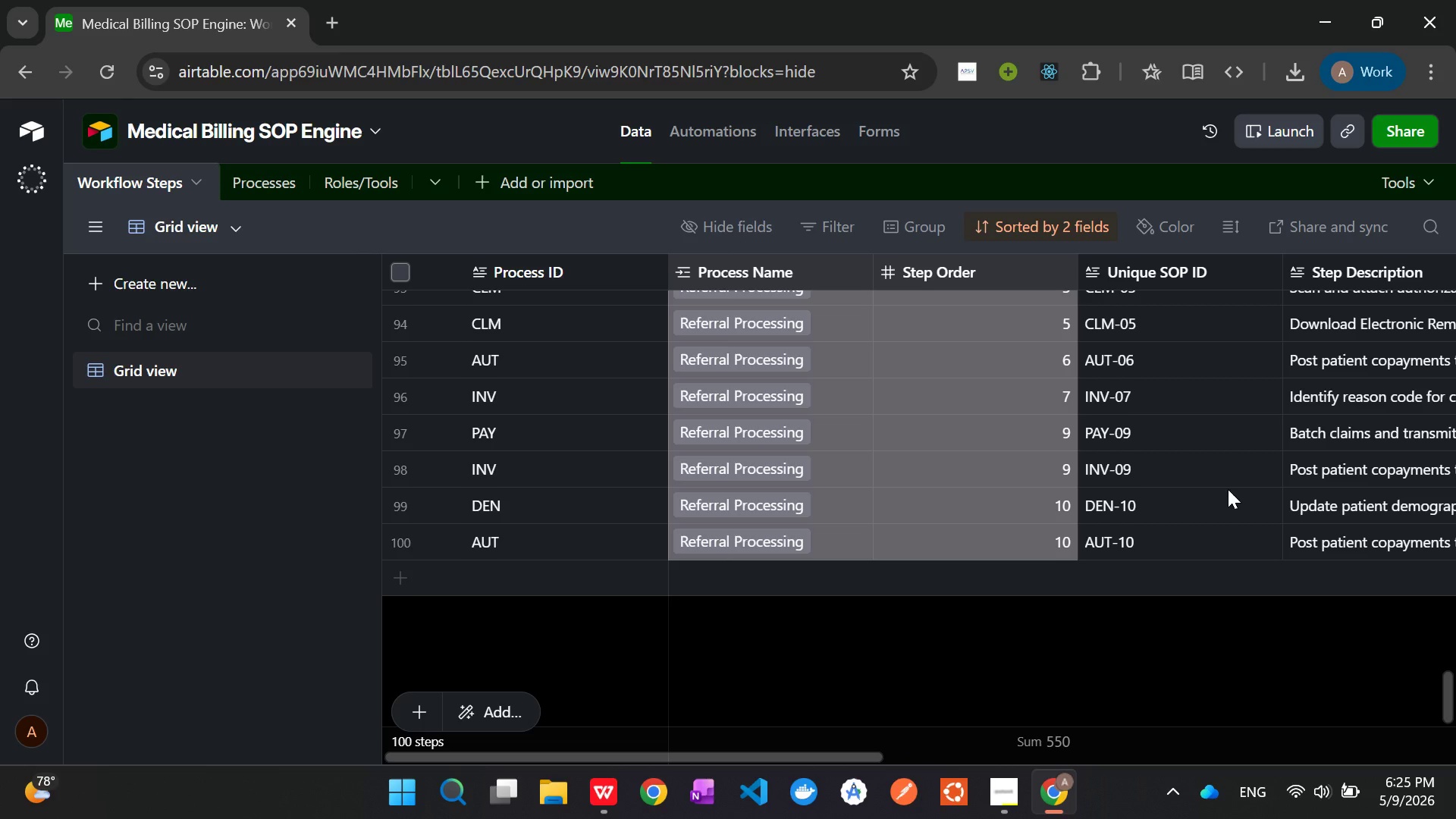 
left_click([1058, 652])
 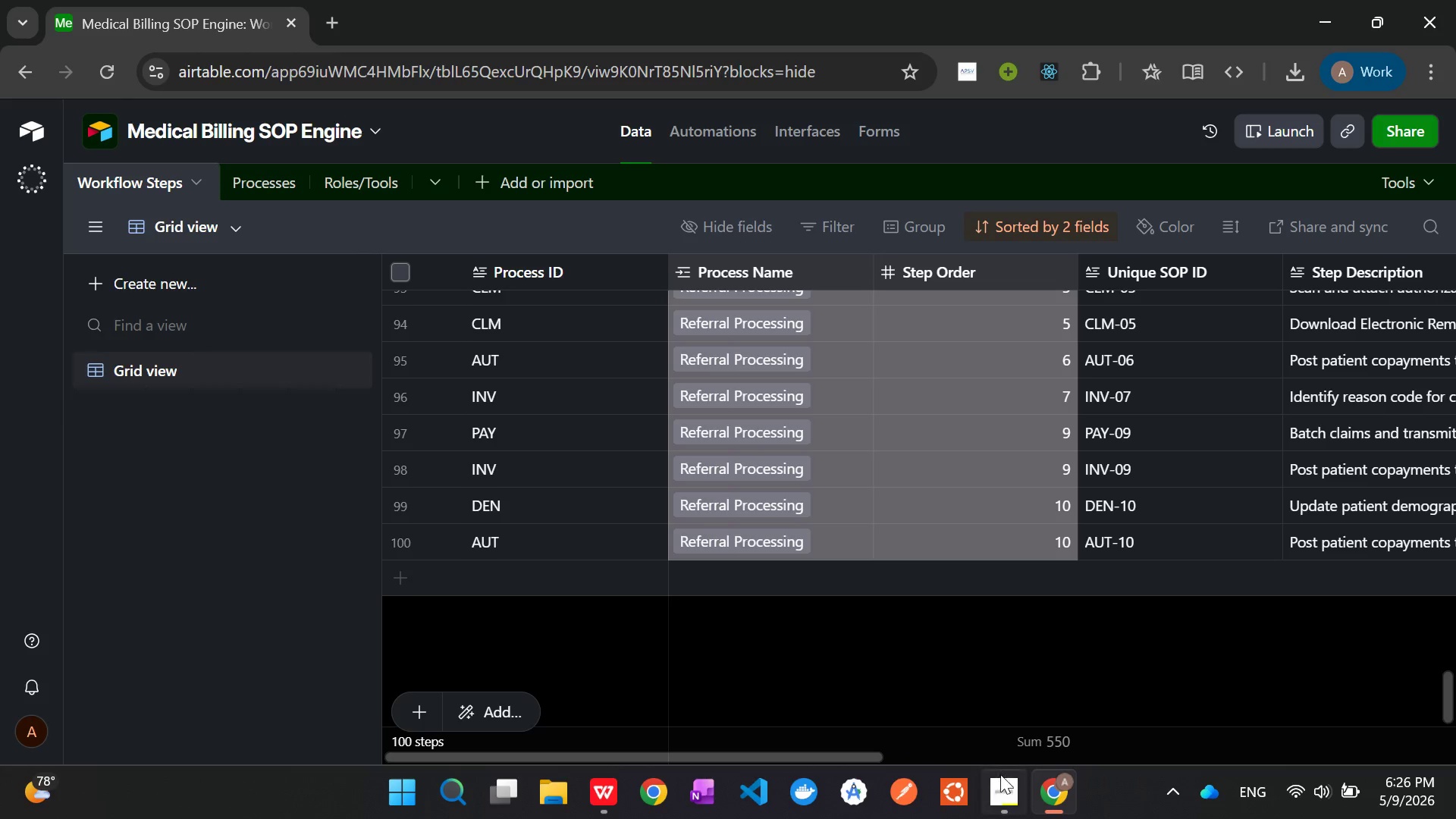 
left_click([1000, 779])